 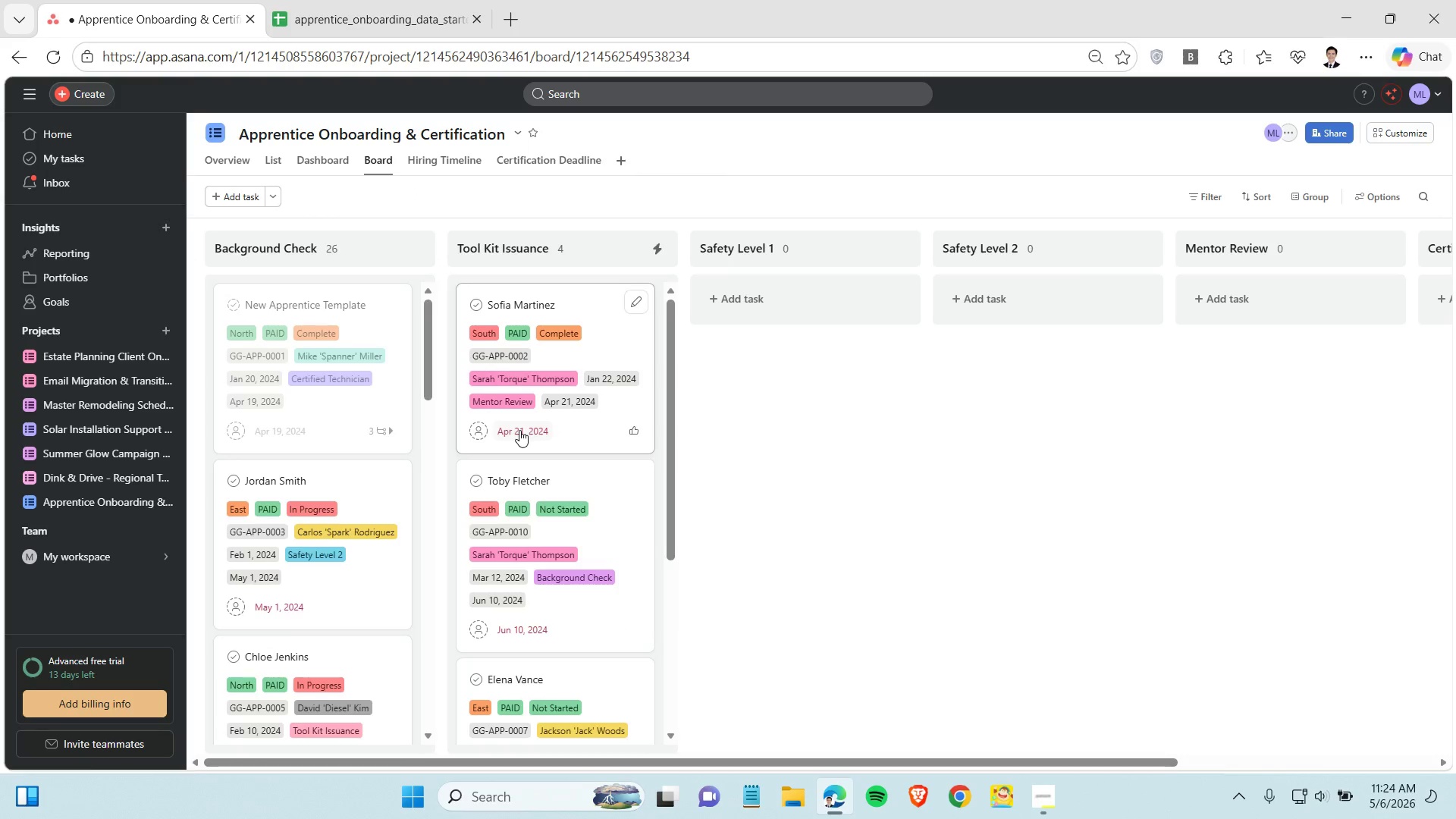 
left_click([339, 579])
 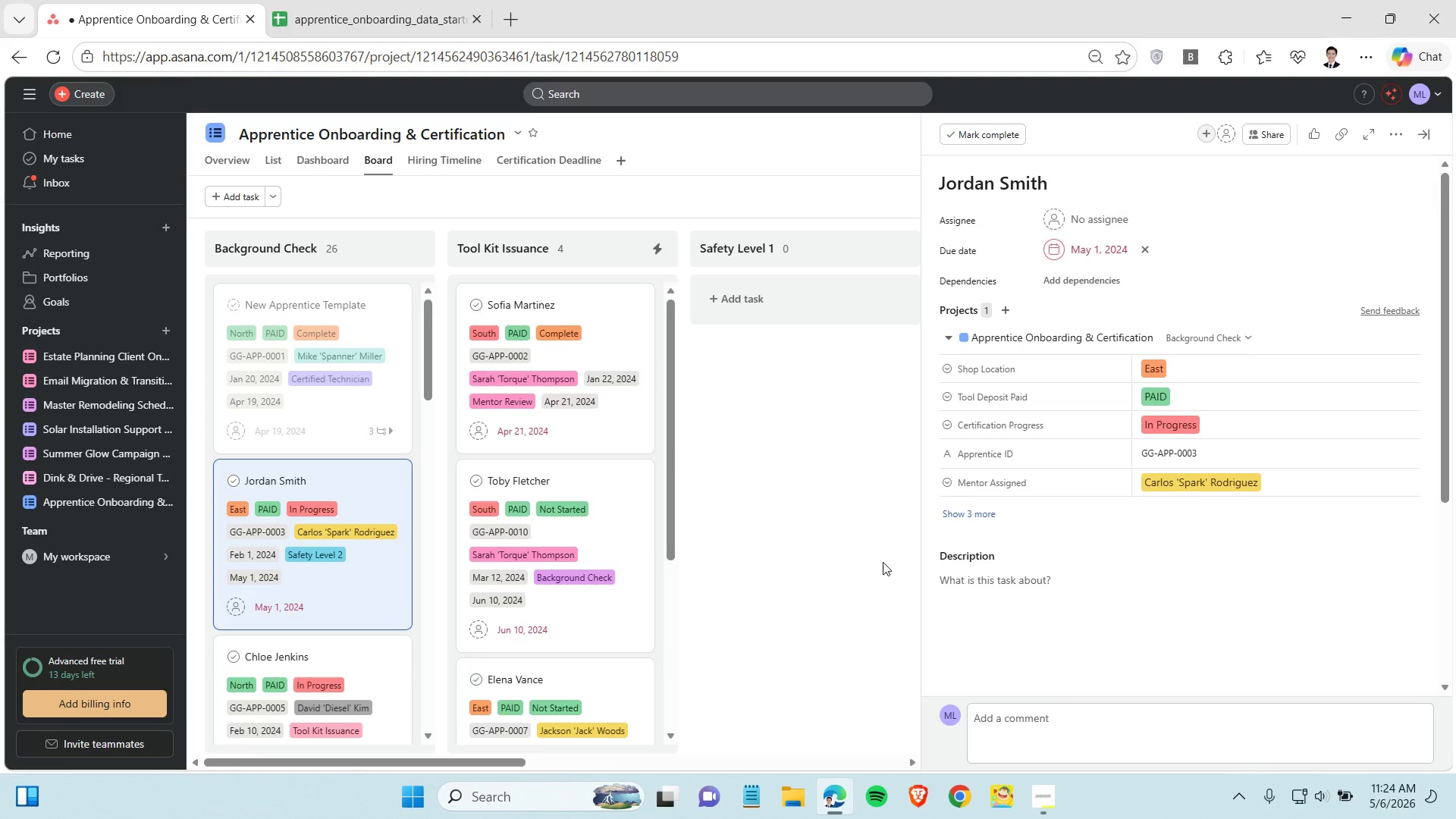 
mouse_move([1135, 400])
 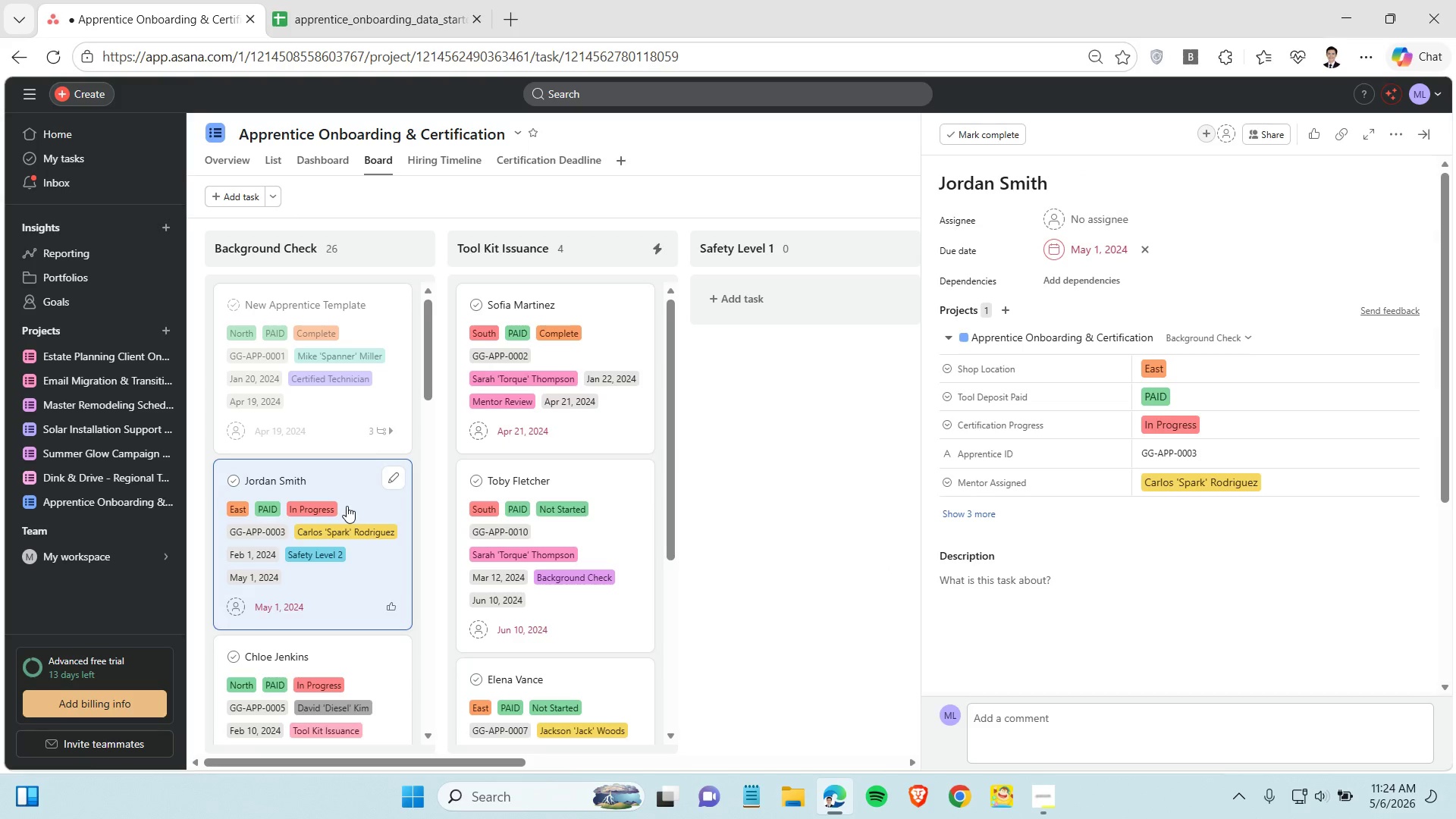 
left_click([271, 510])
 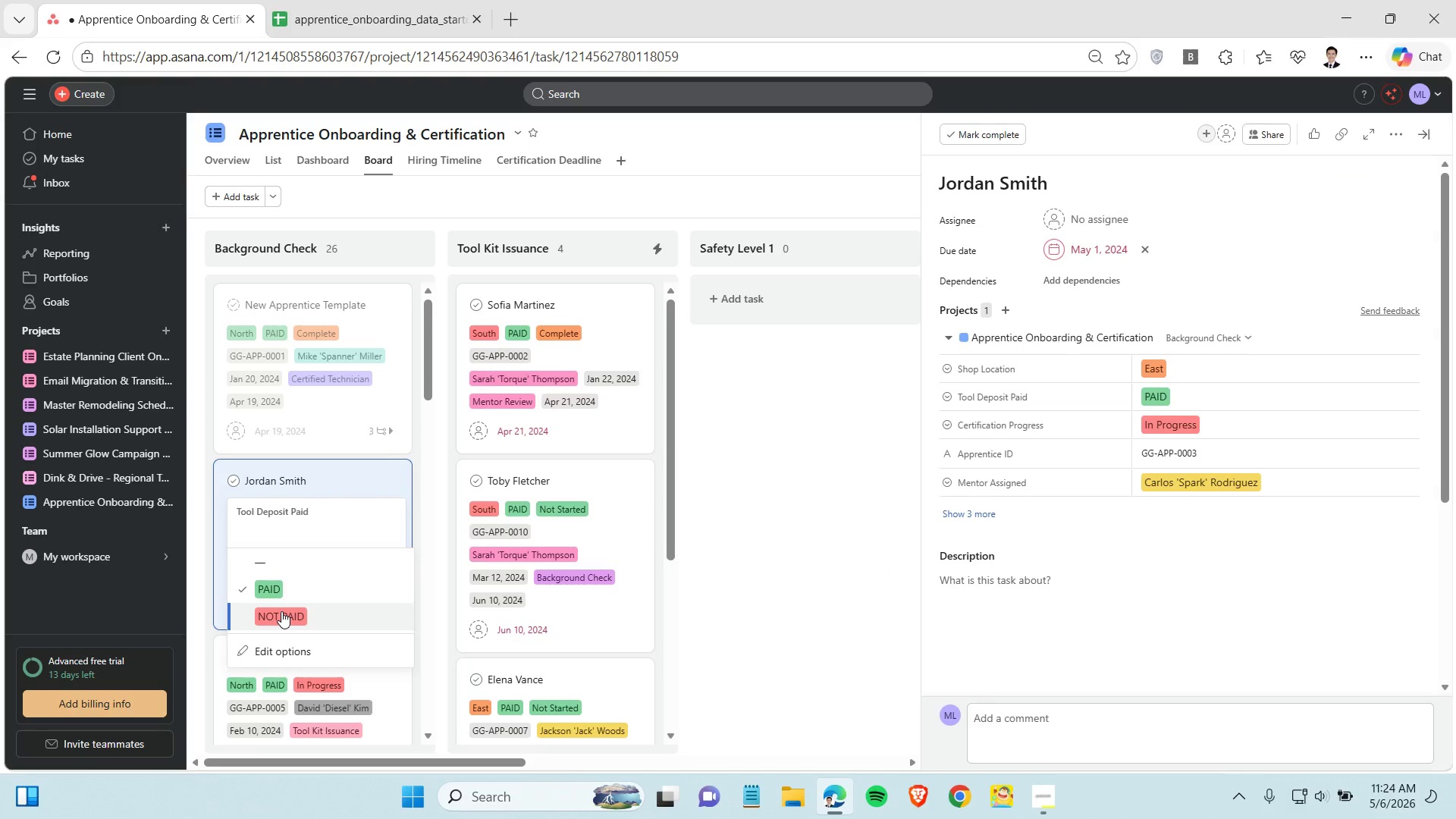 
left_click([281, 611])
 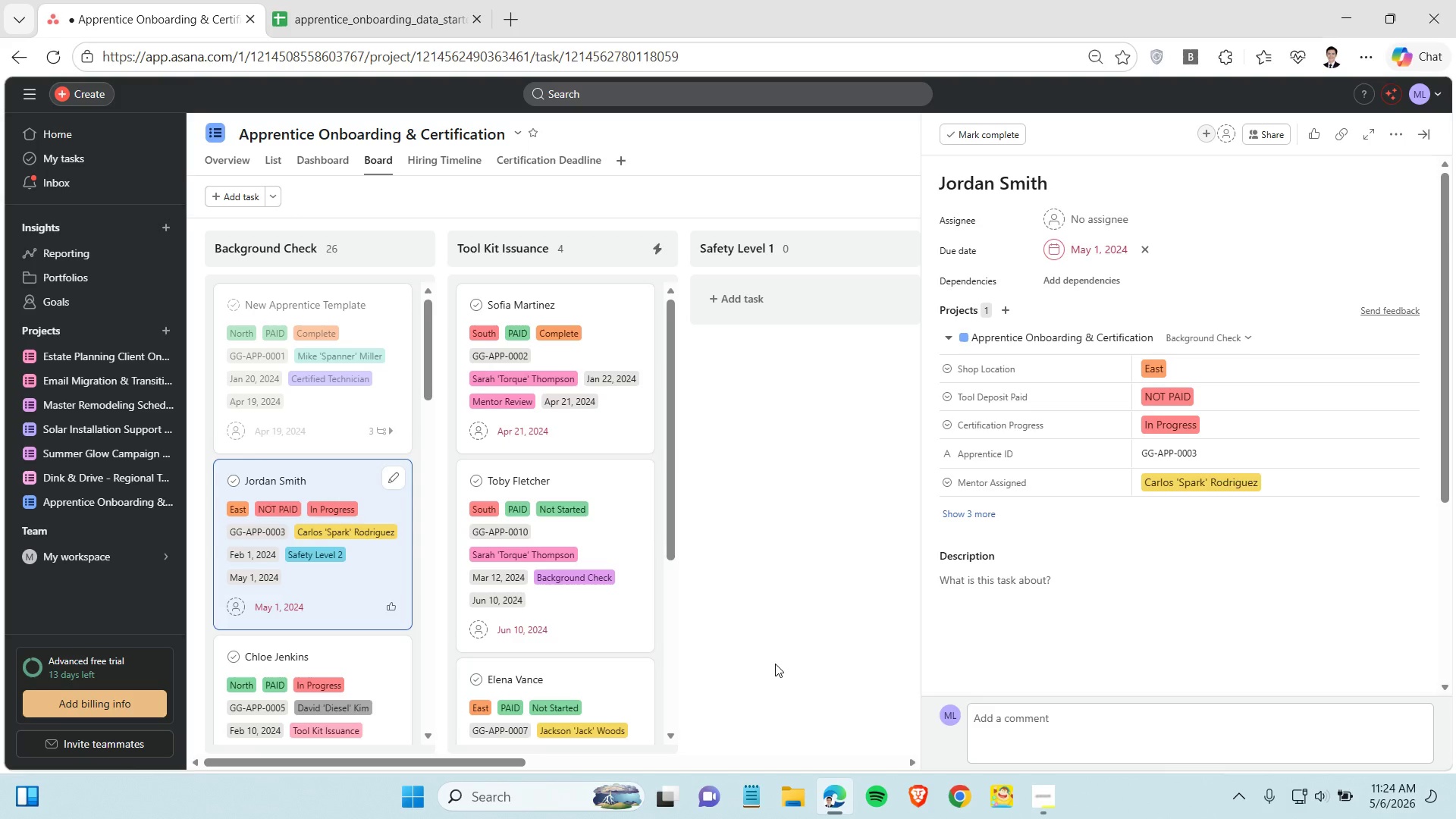 
left_click([775, 664])
 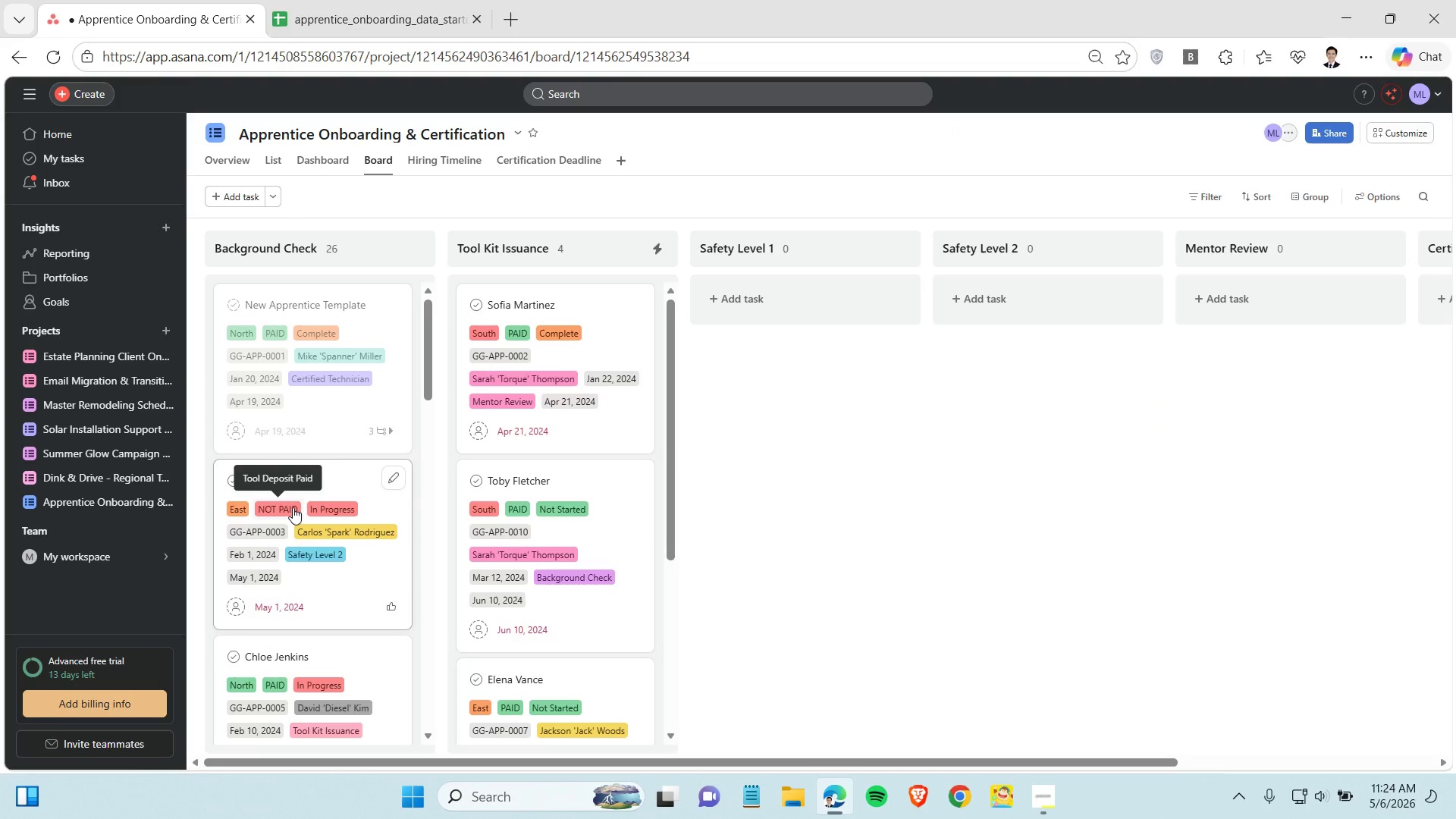 
left_click([293, 507])
 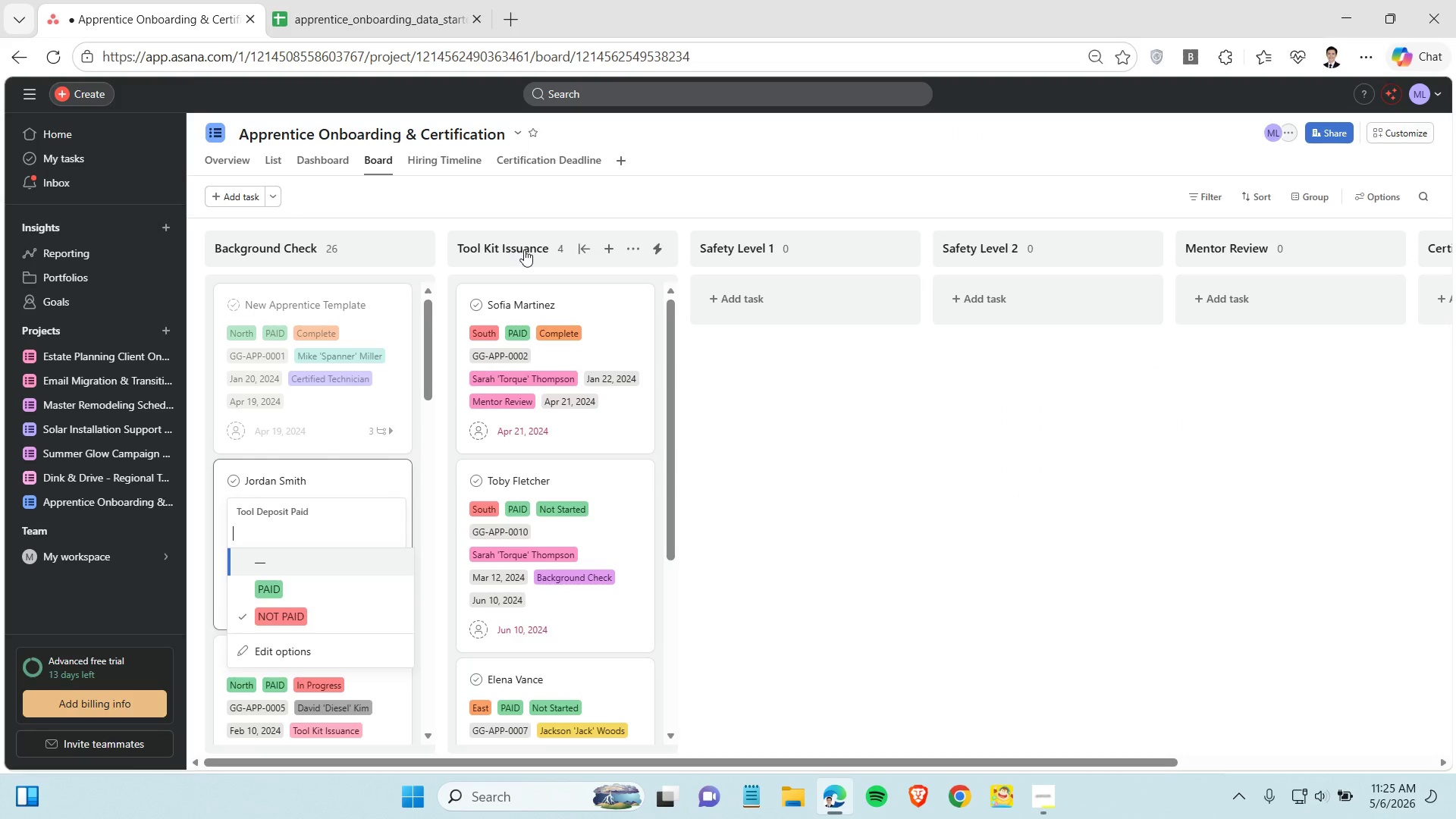 
wait(5.89)
 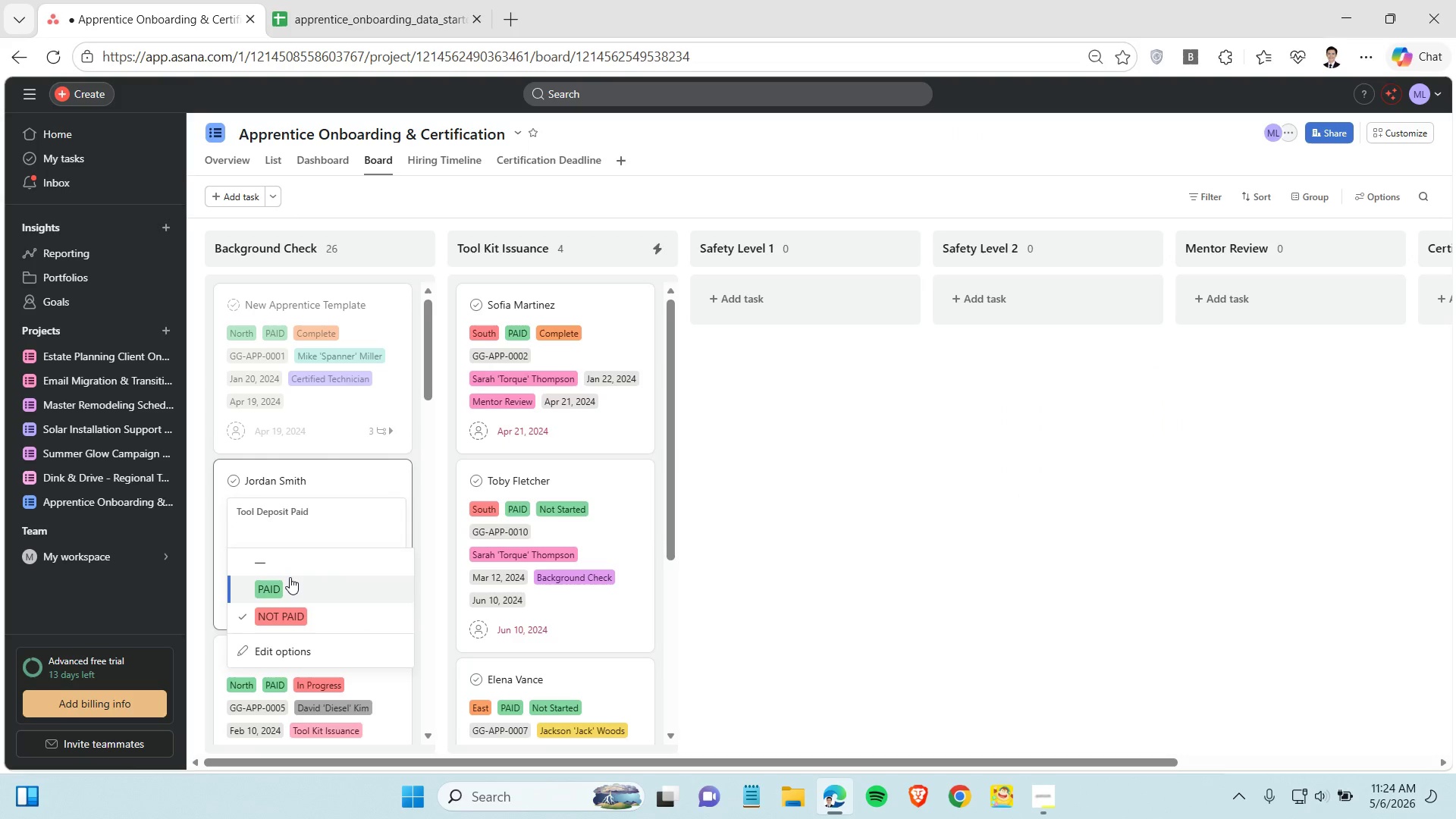 
left_click_drag(start_coordinate=[469, 248], to_coordinate=[520, 250])
 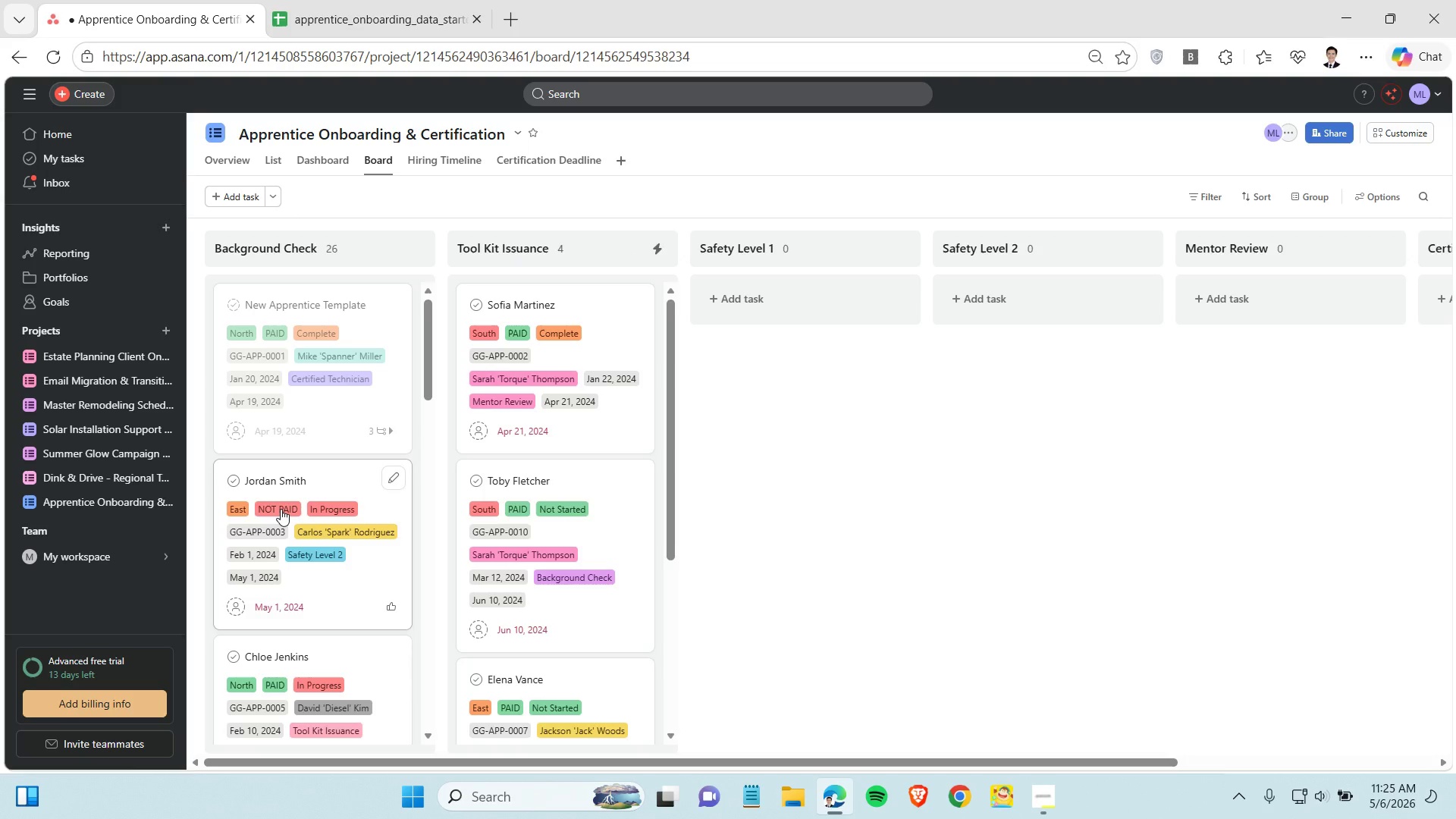 
left_click([267, 509])
 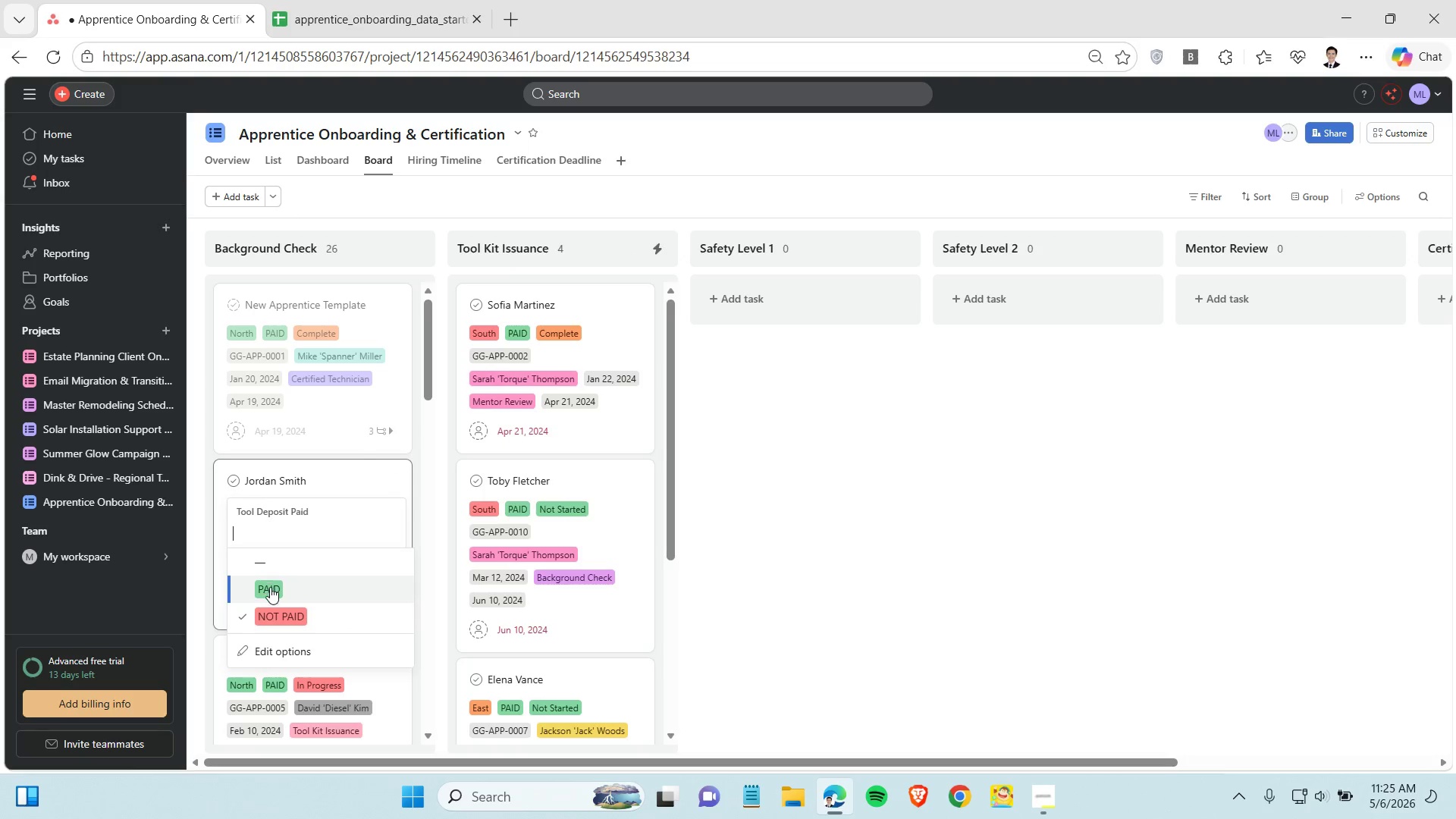 
left_click([271, 588])
 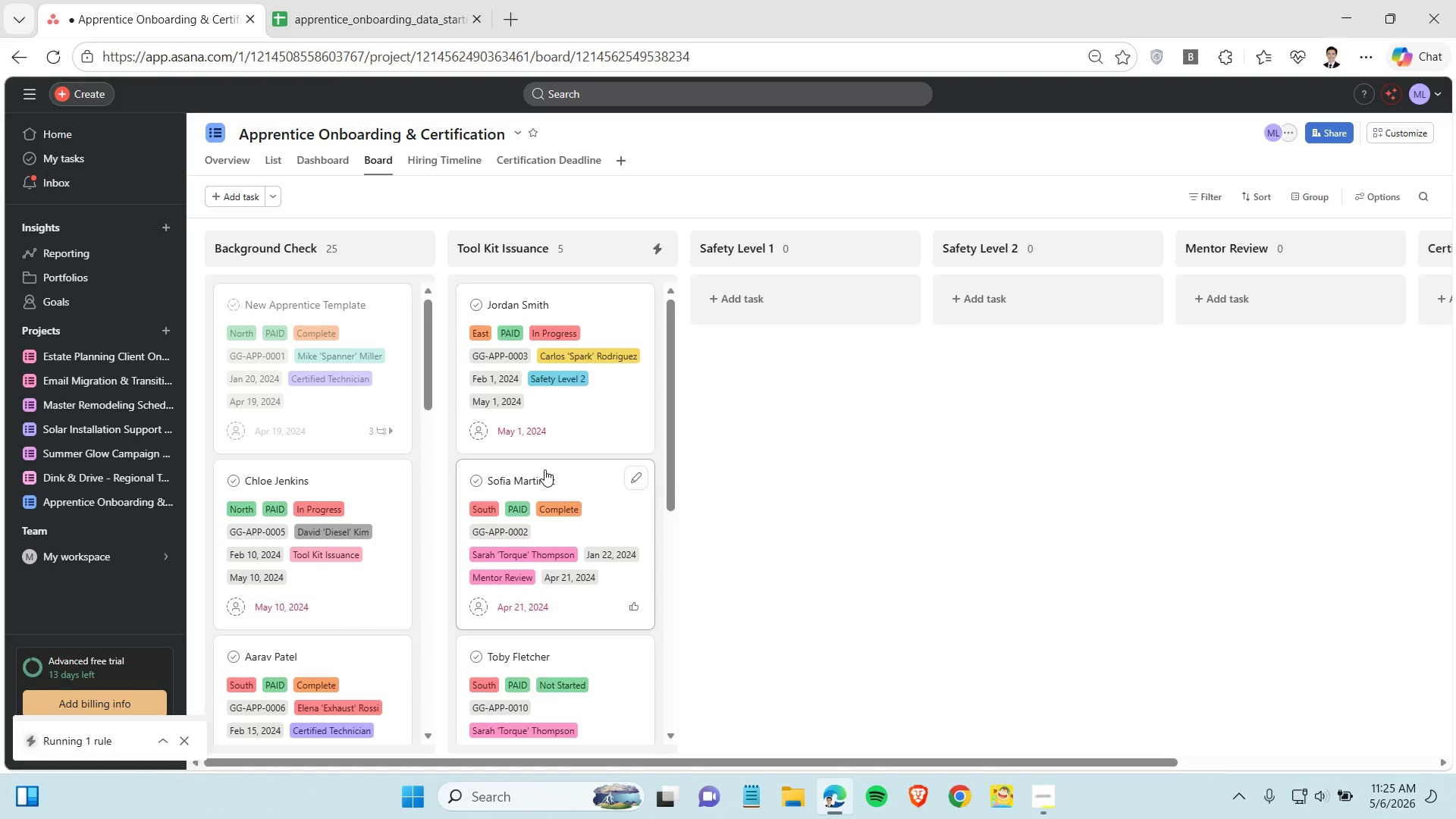 